 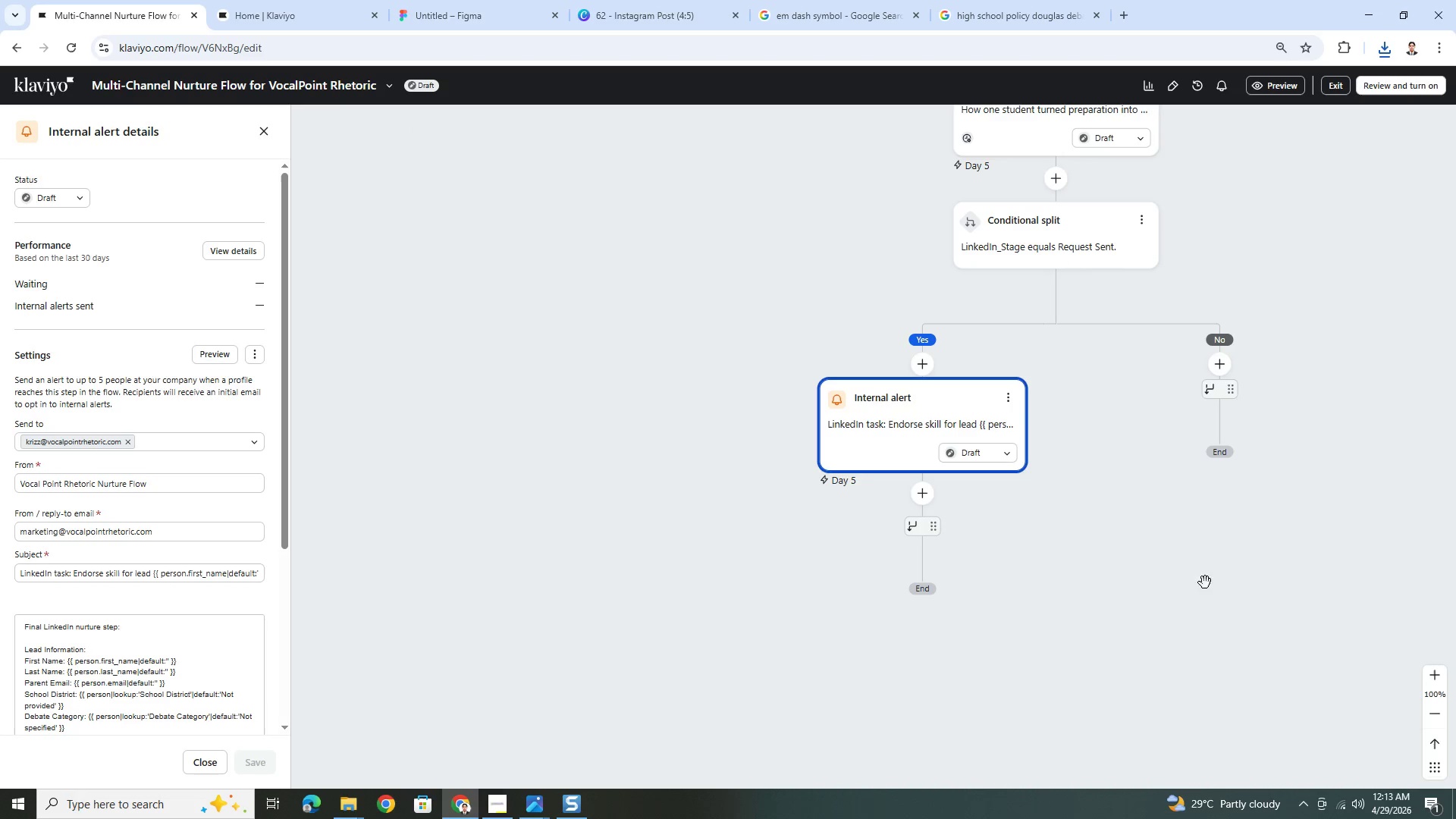 
scroll: coordinate [1155, 466], scroll_direction: up, amount: 8.0
 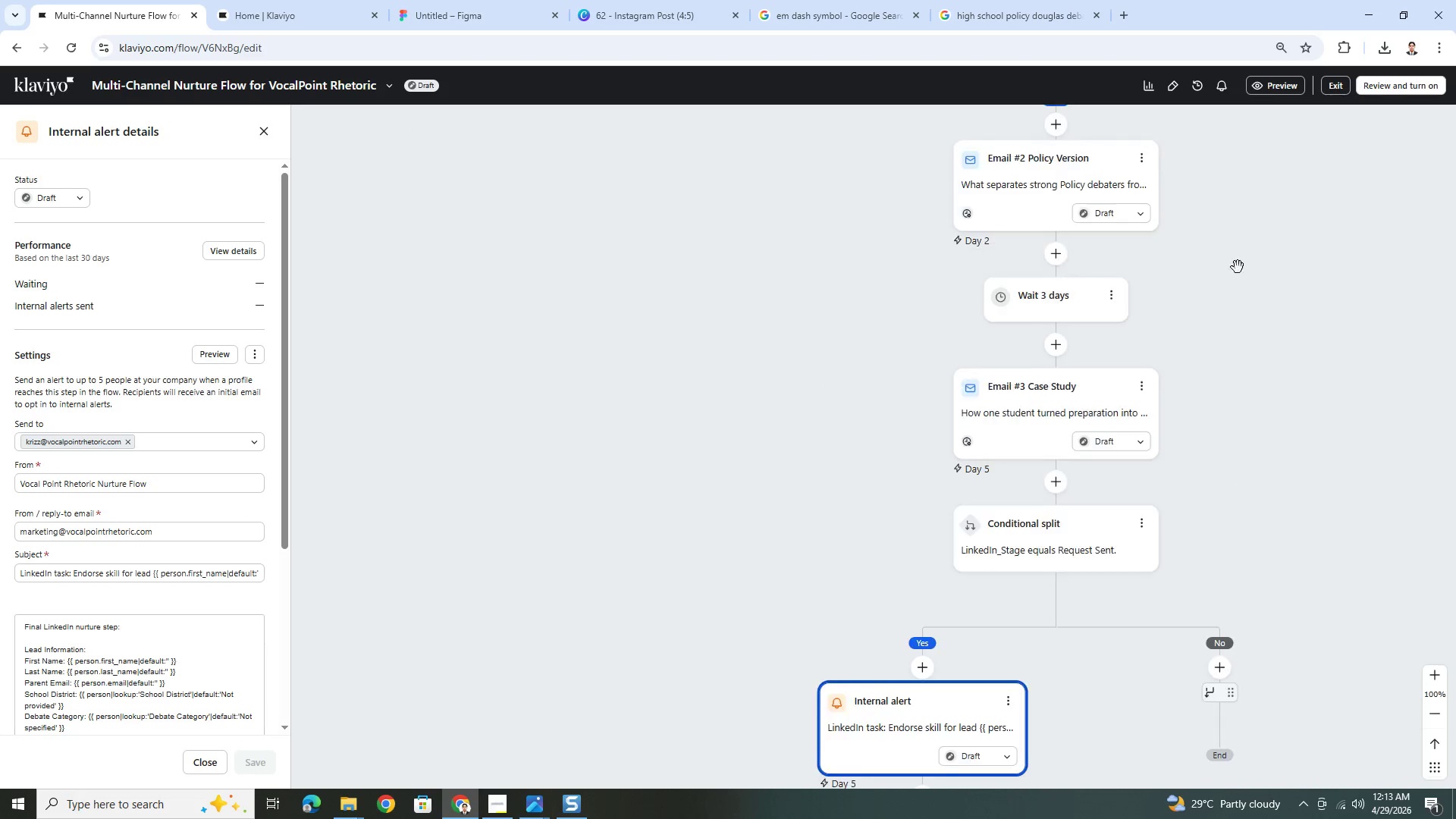 
left_click_drag(start_coordinate=[1164, 247], to_coordinate=[667, 493])
 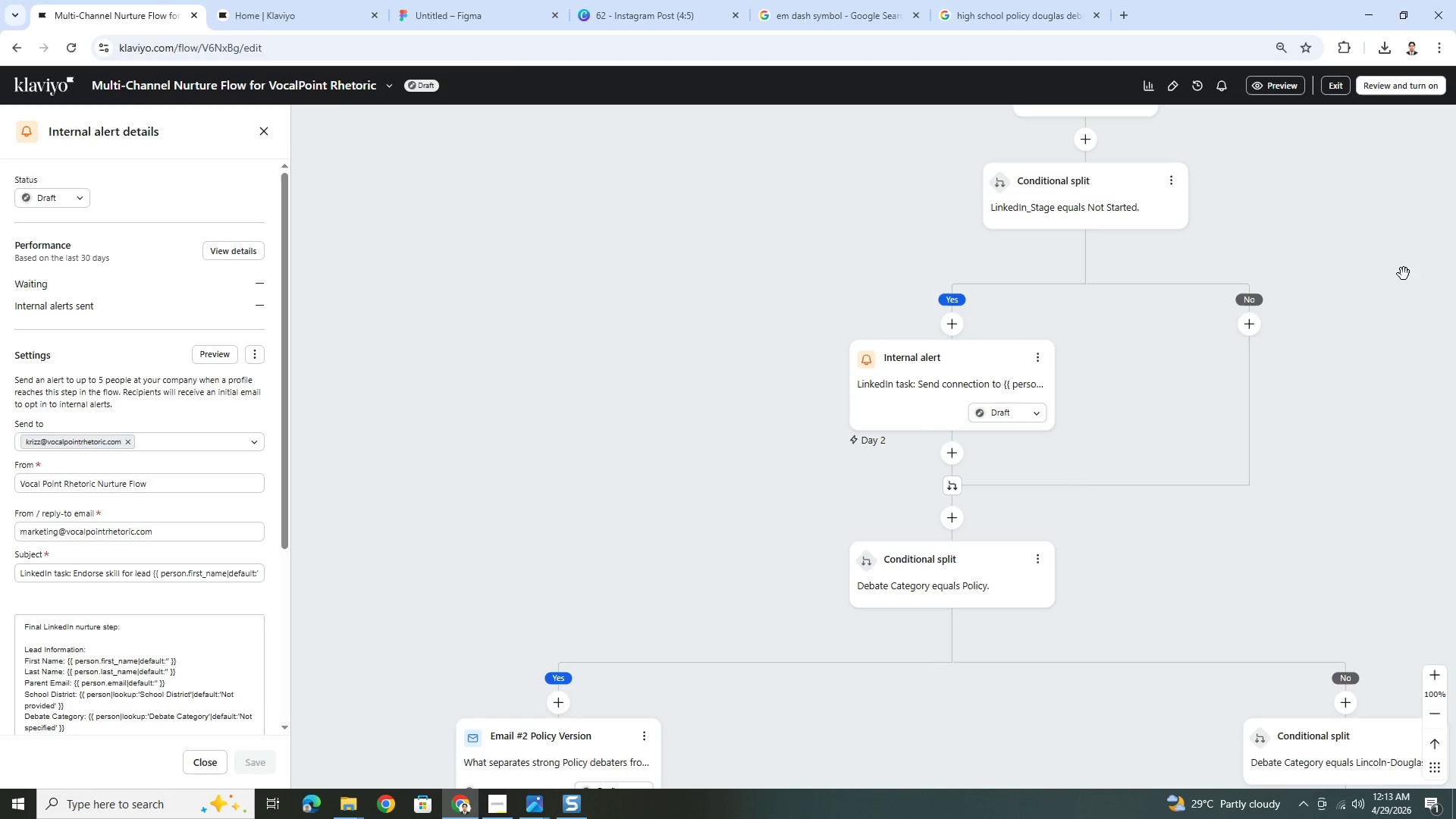 
left_click_drag(start_coordinate=[1338, 299], to_coordinate=[1097, 552])
 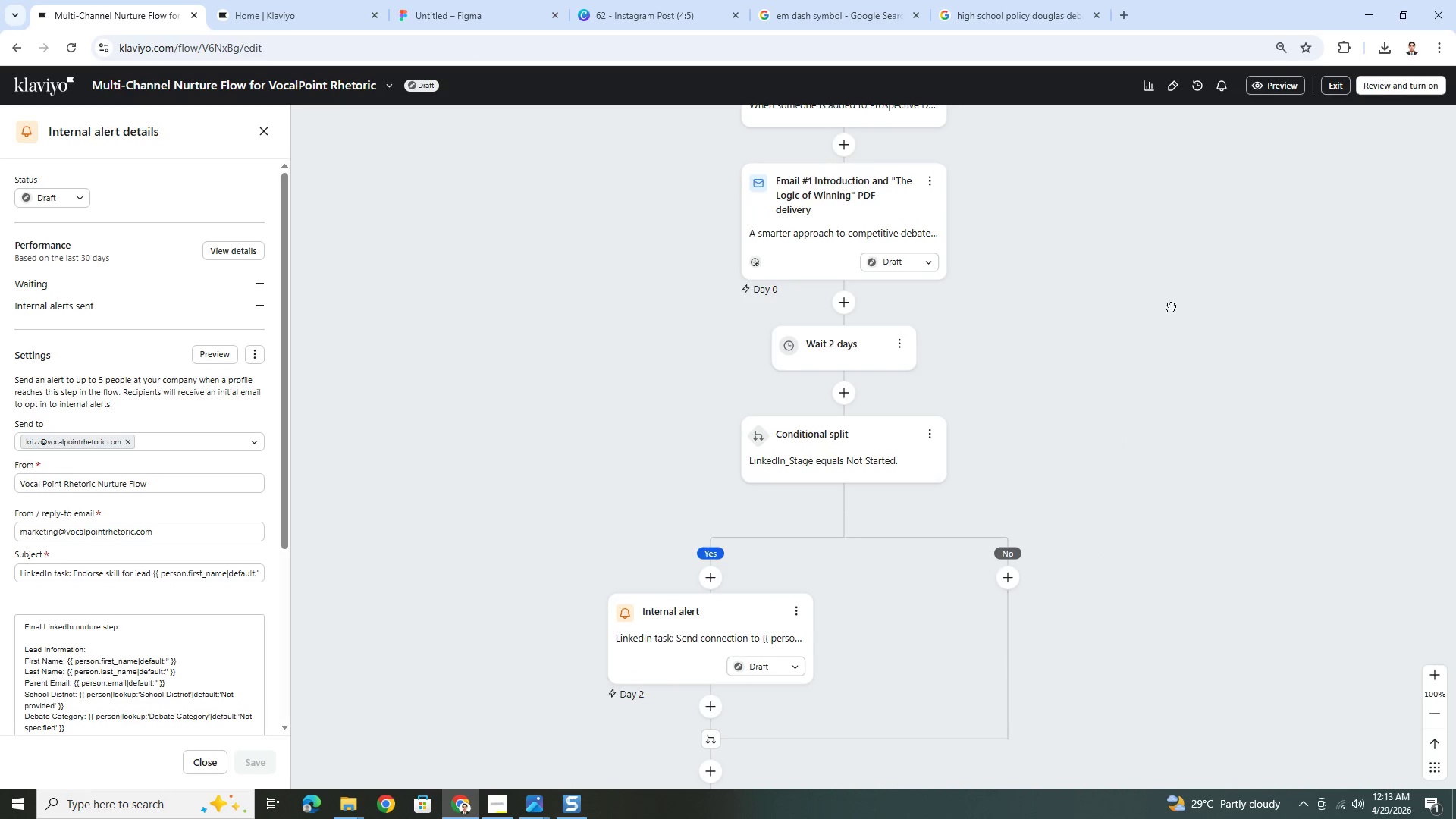 
left_click_drag(start_coordinate=[1174, 297], to_coordinate=[1142, 522])
 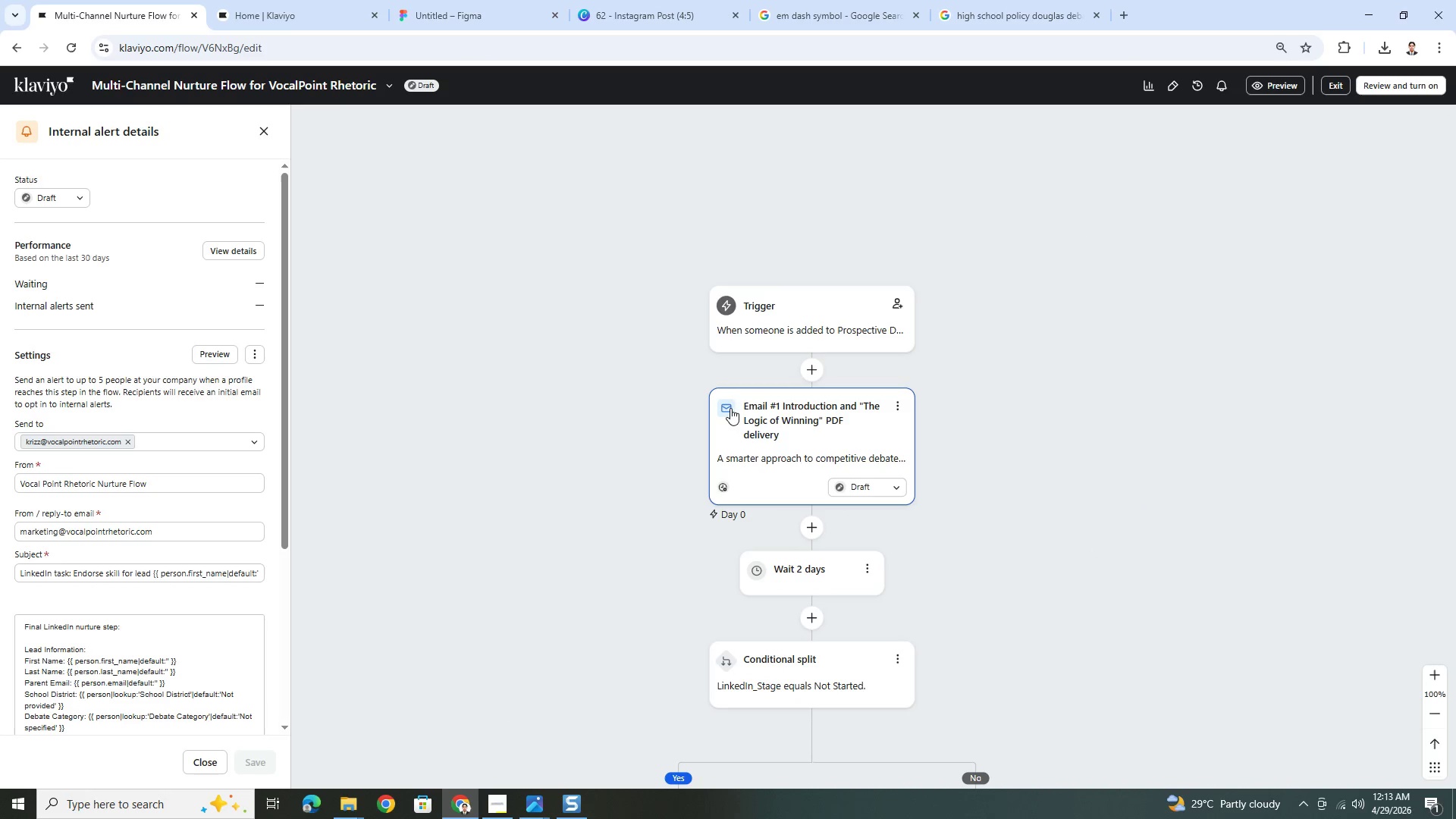 
left_click([730, 405])
 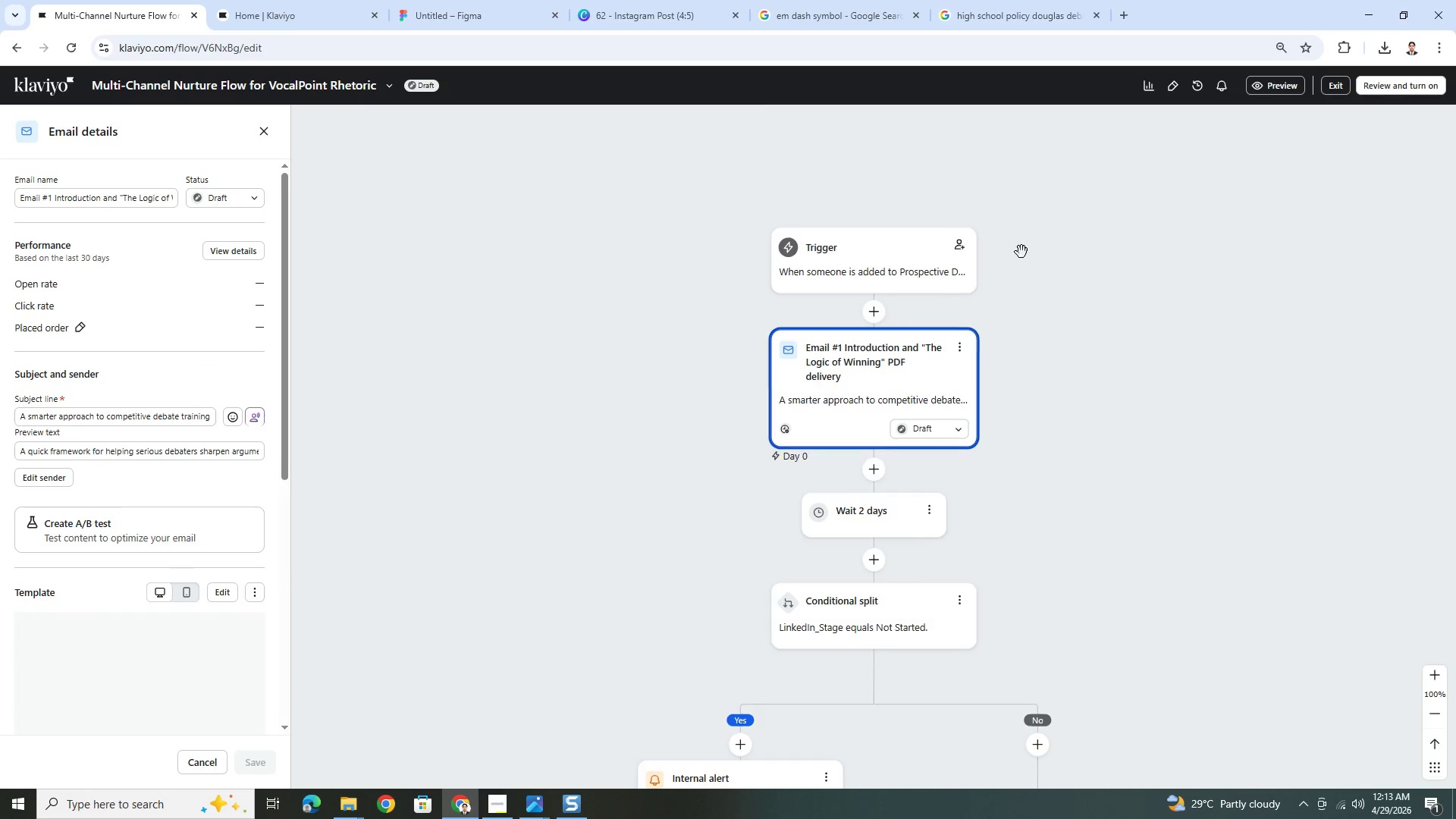 
left_click([962, 351])
 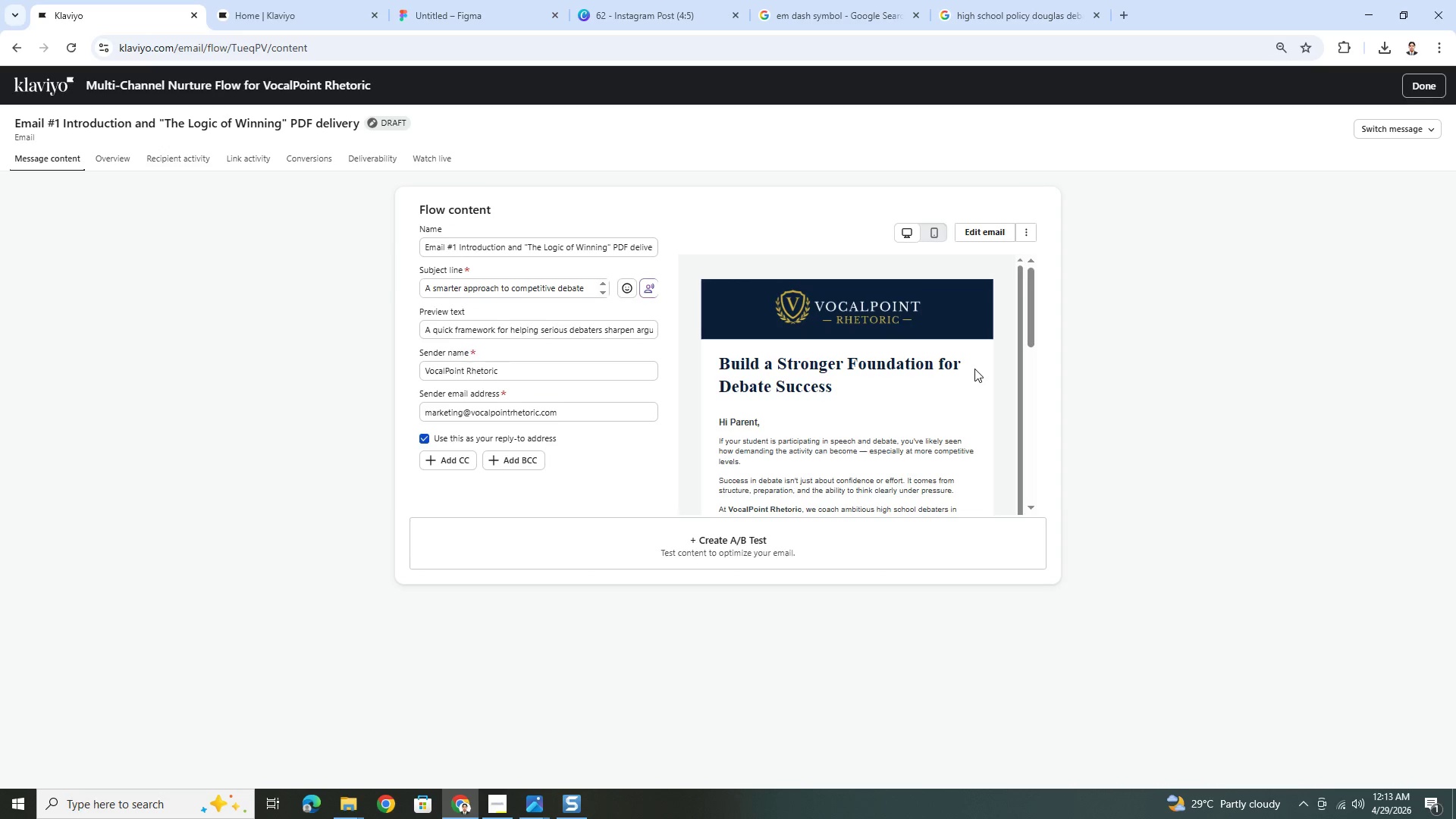 
wait(11.36)
 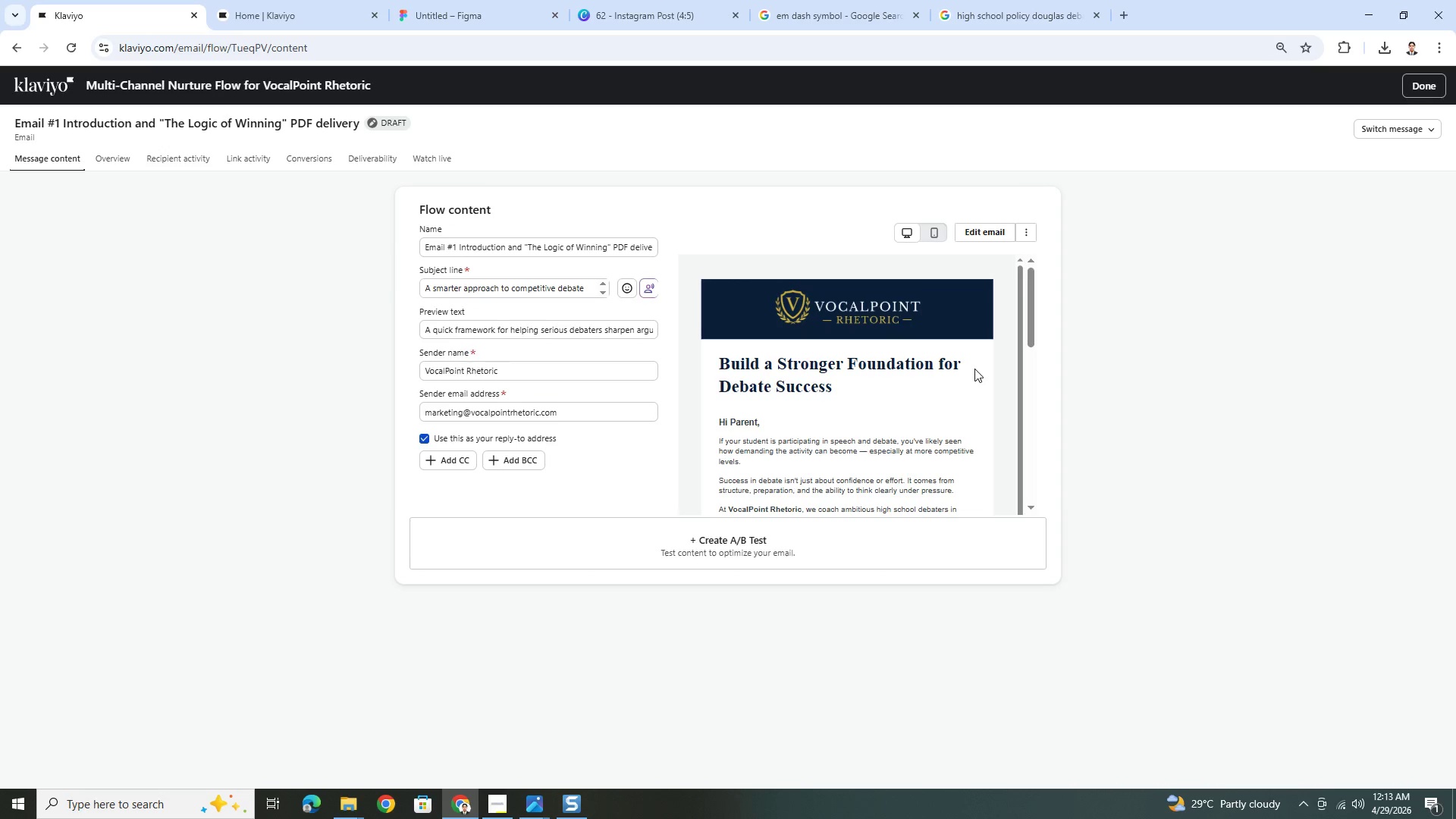 
left_click([1028, 226])
 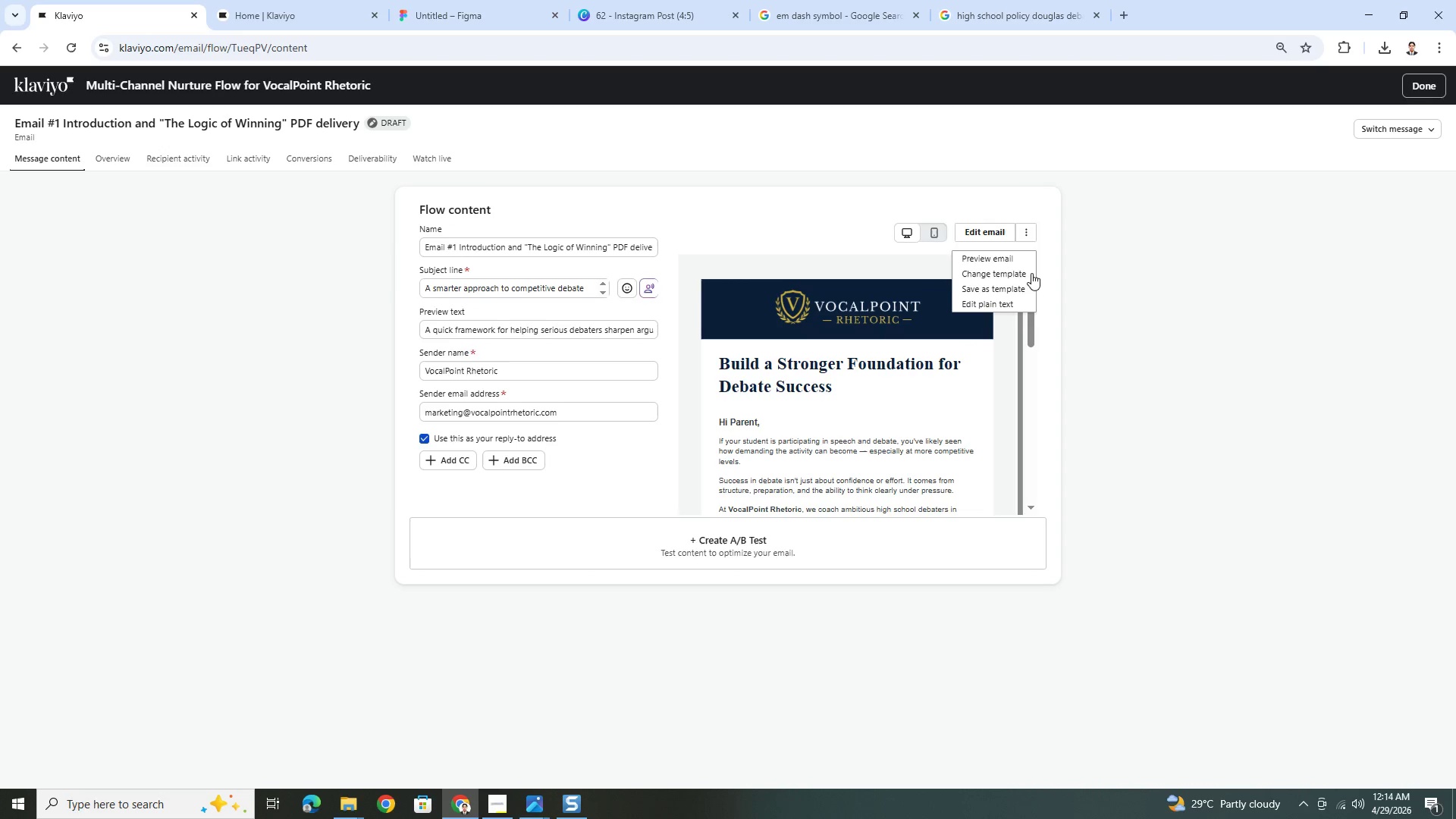 
left_click([995, 234])
 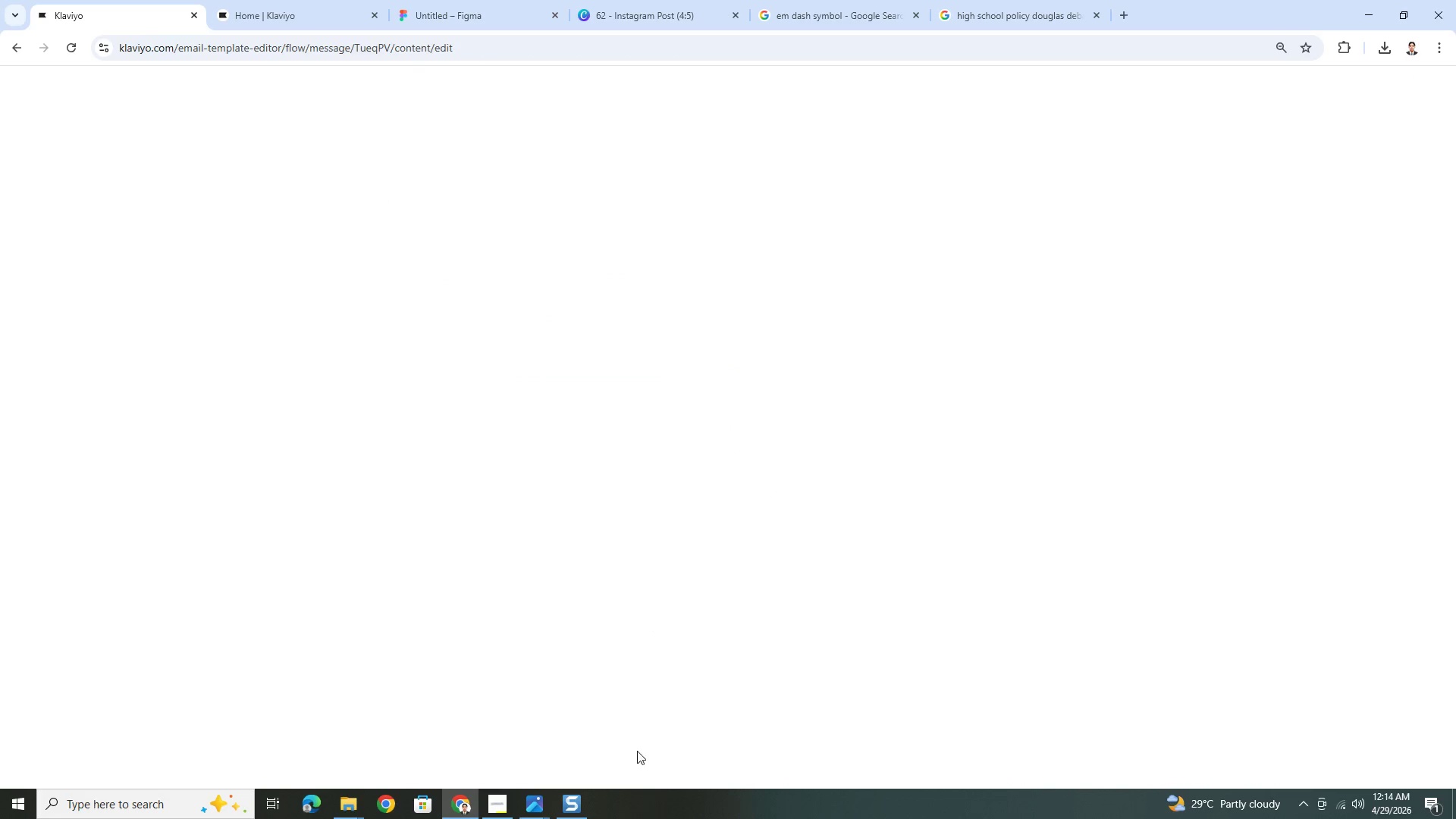 
left_click([507, 805])